 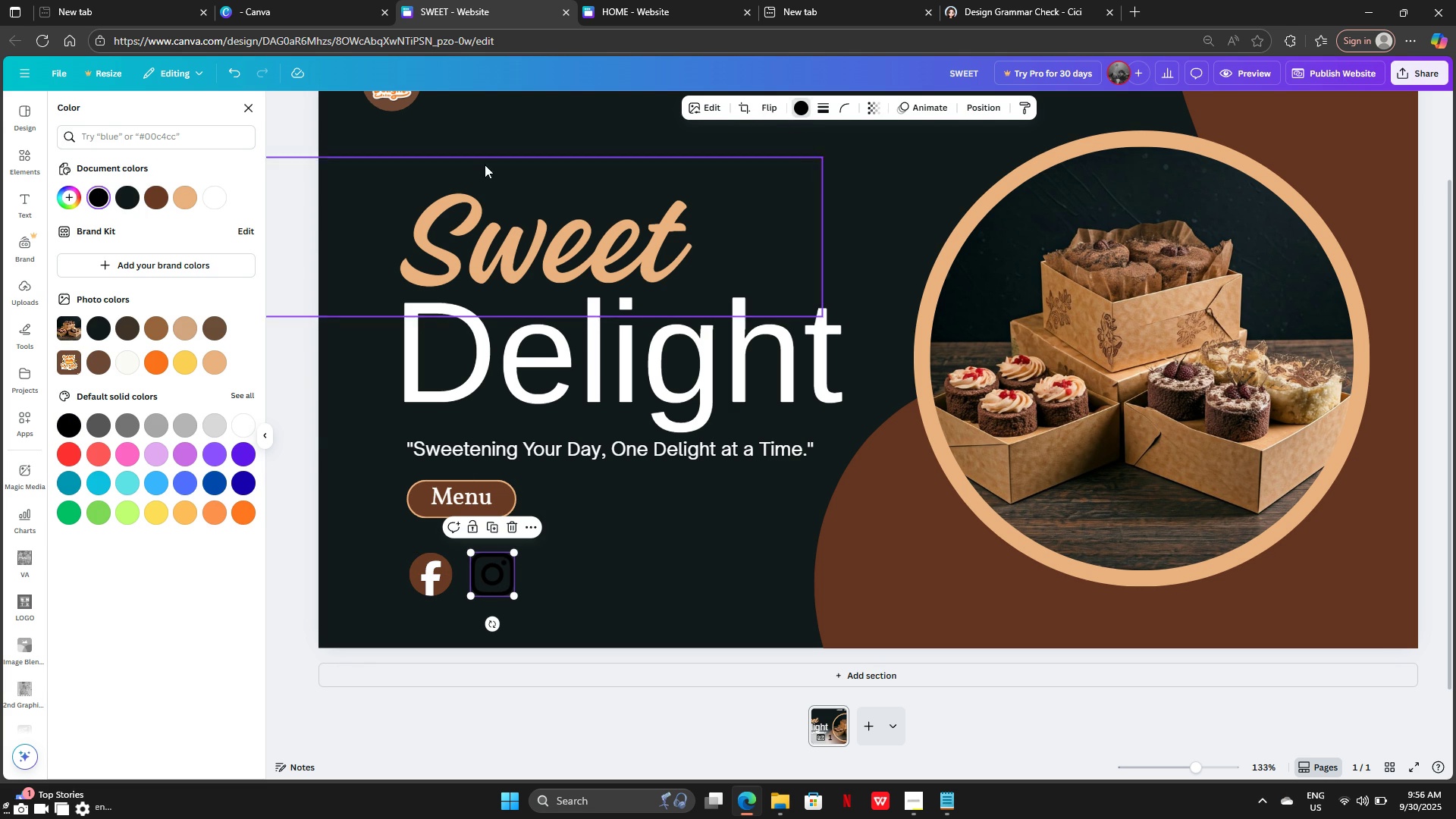 
left_click([163, 194])
 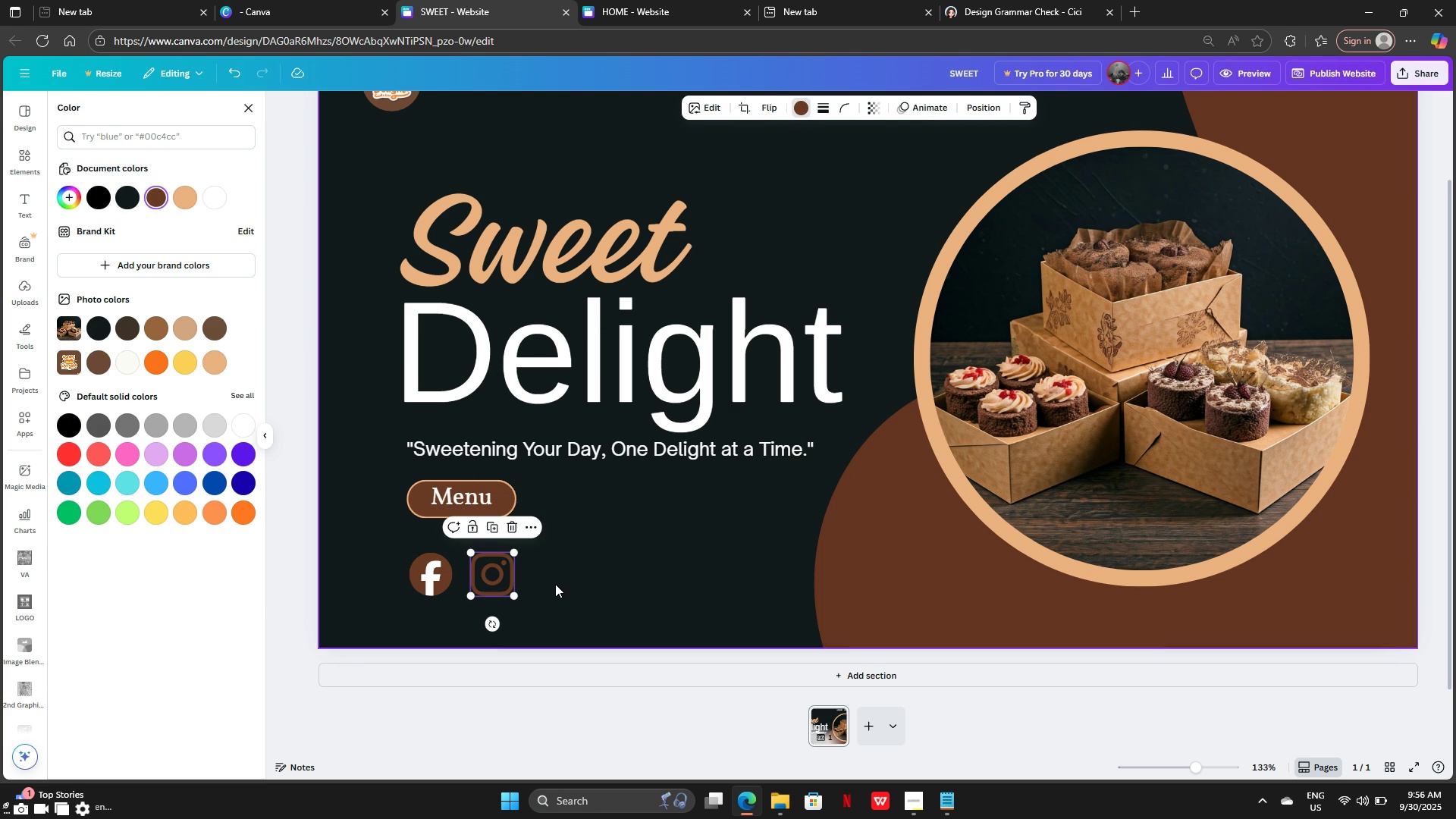 
left_click([555, 584])
 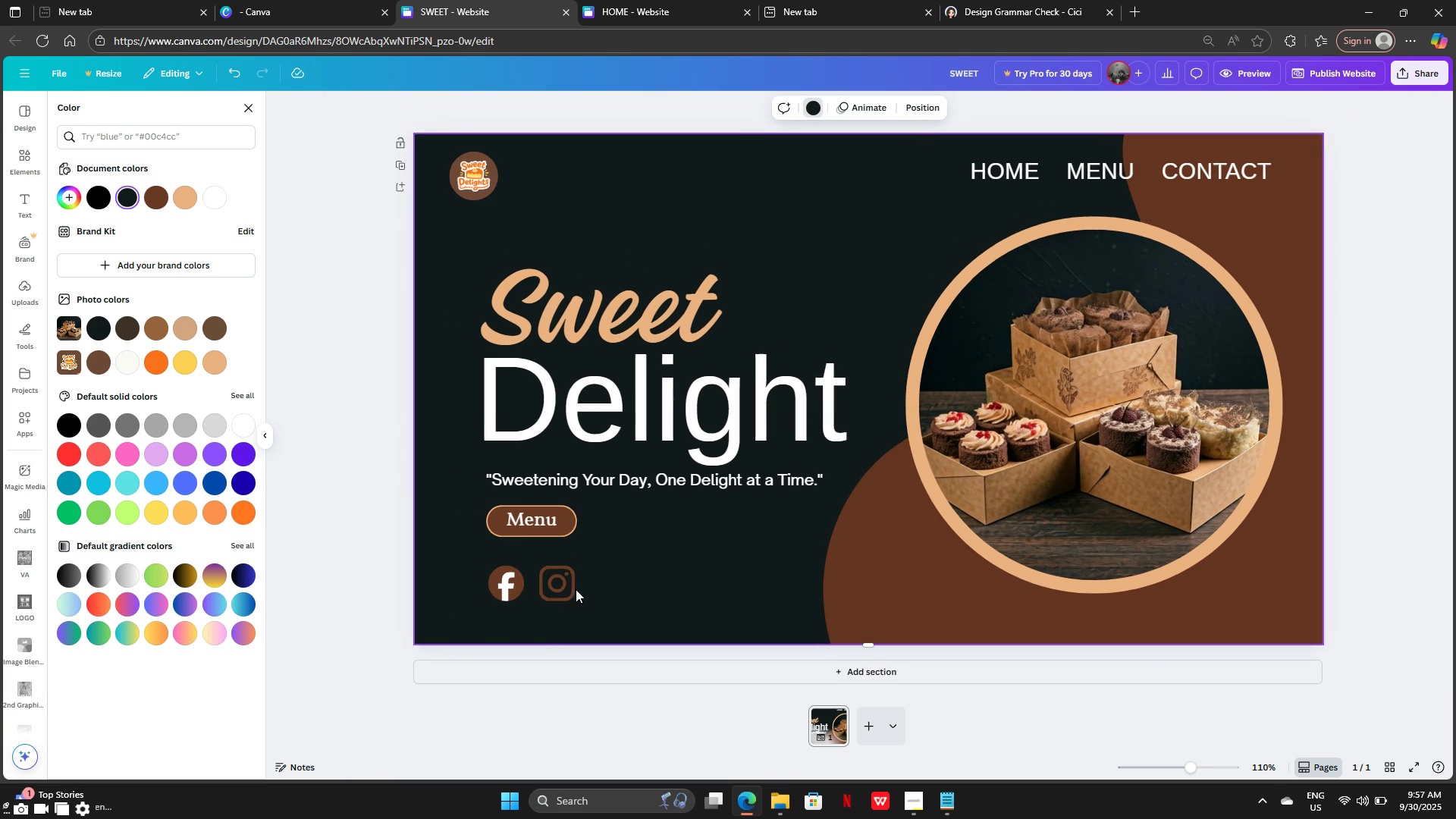 
mouse_move([743, 570])
 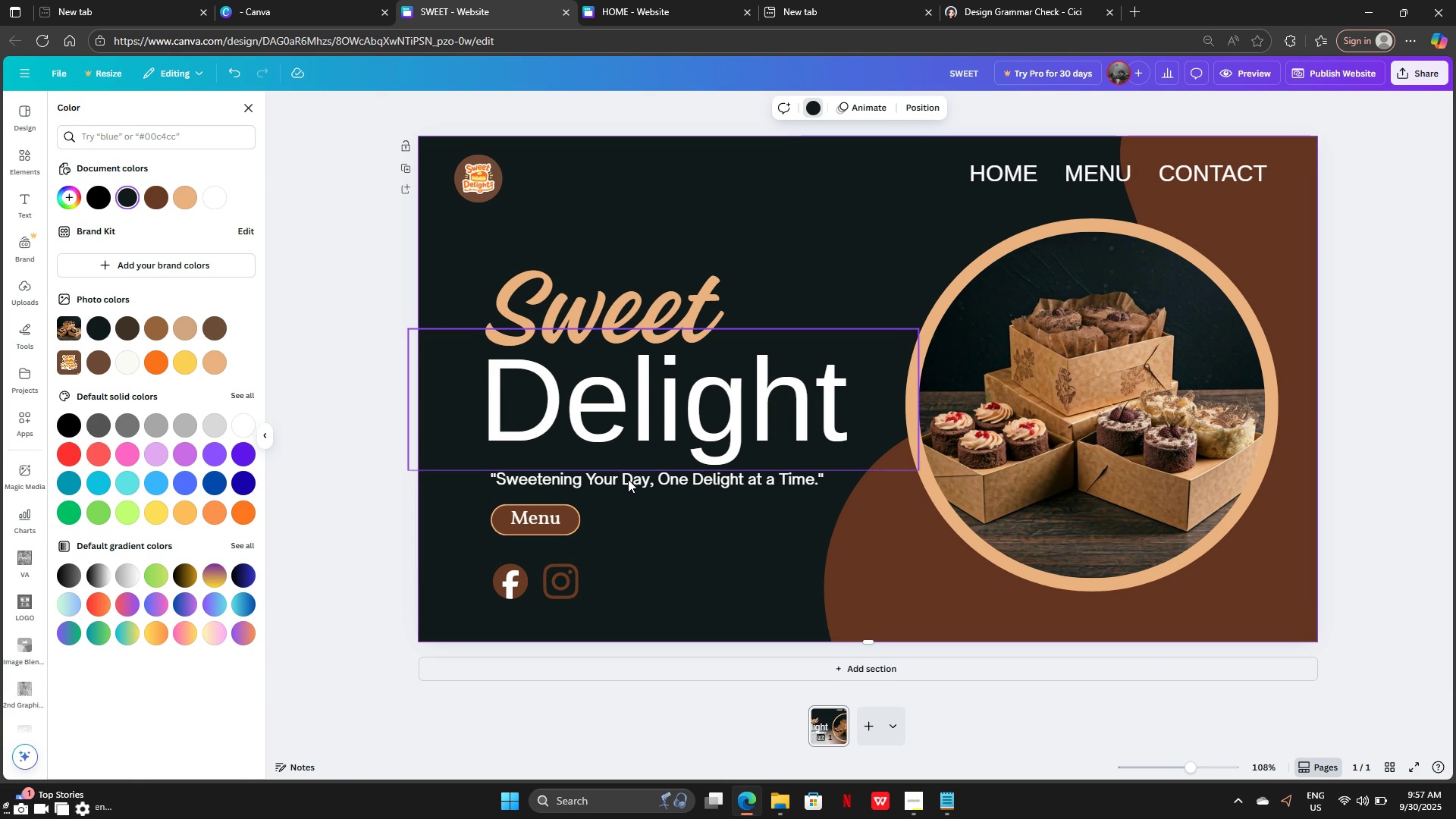 
left_click([628, 482])
 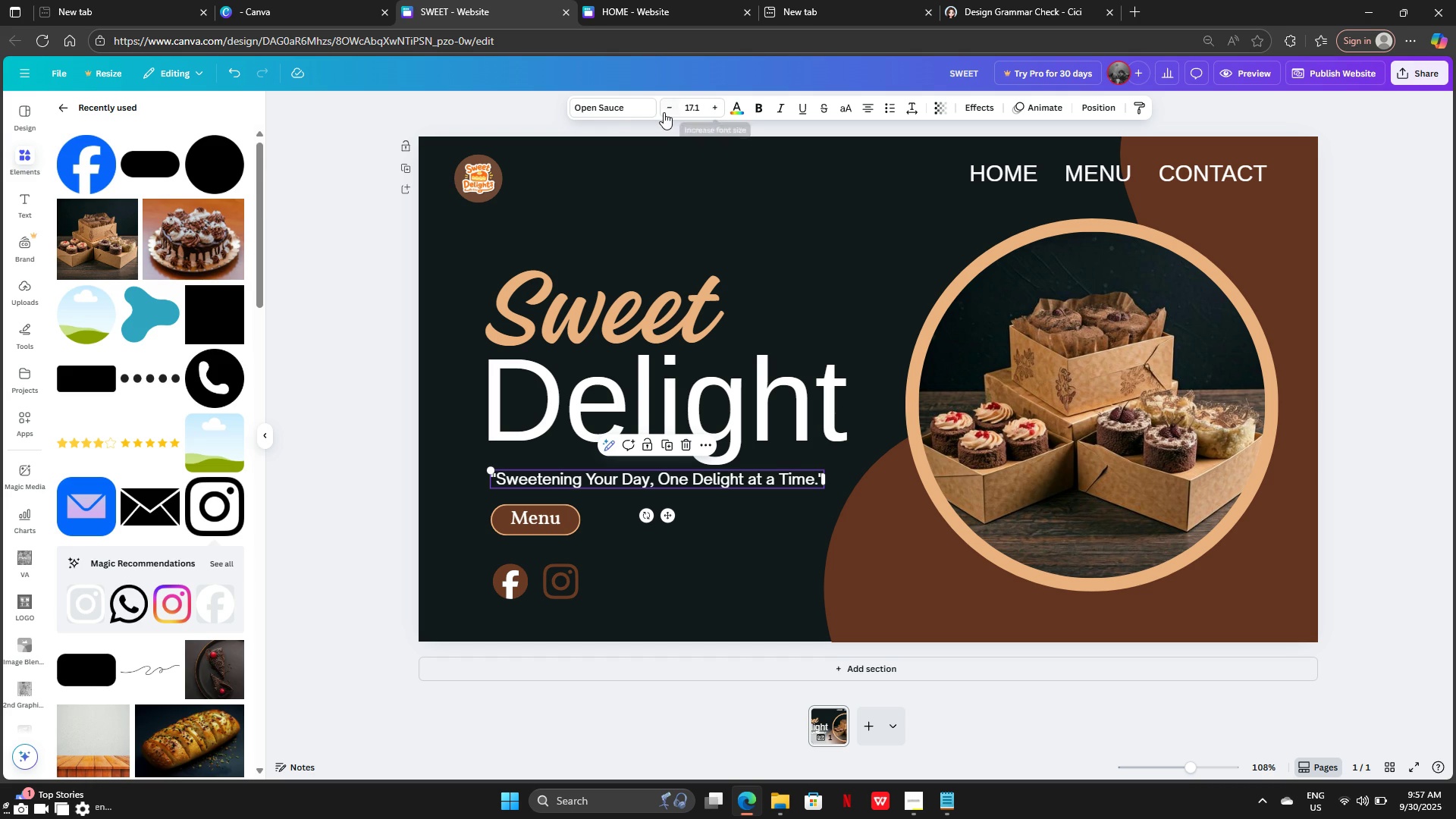 
left_click([603, 111])
 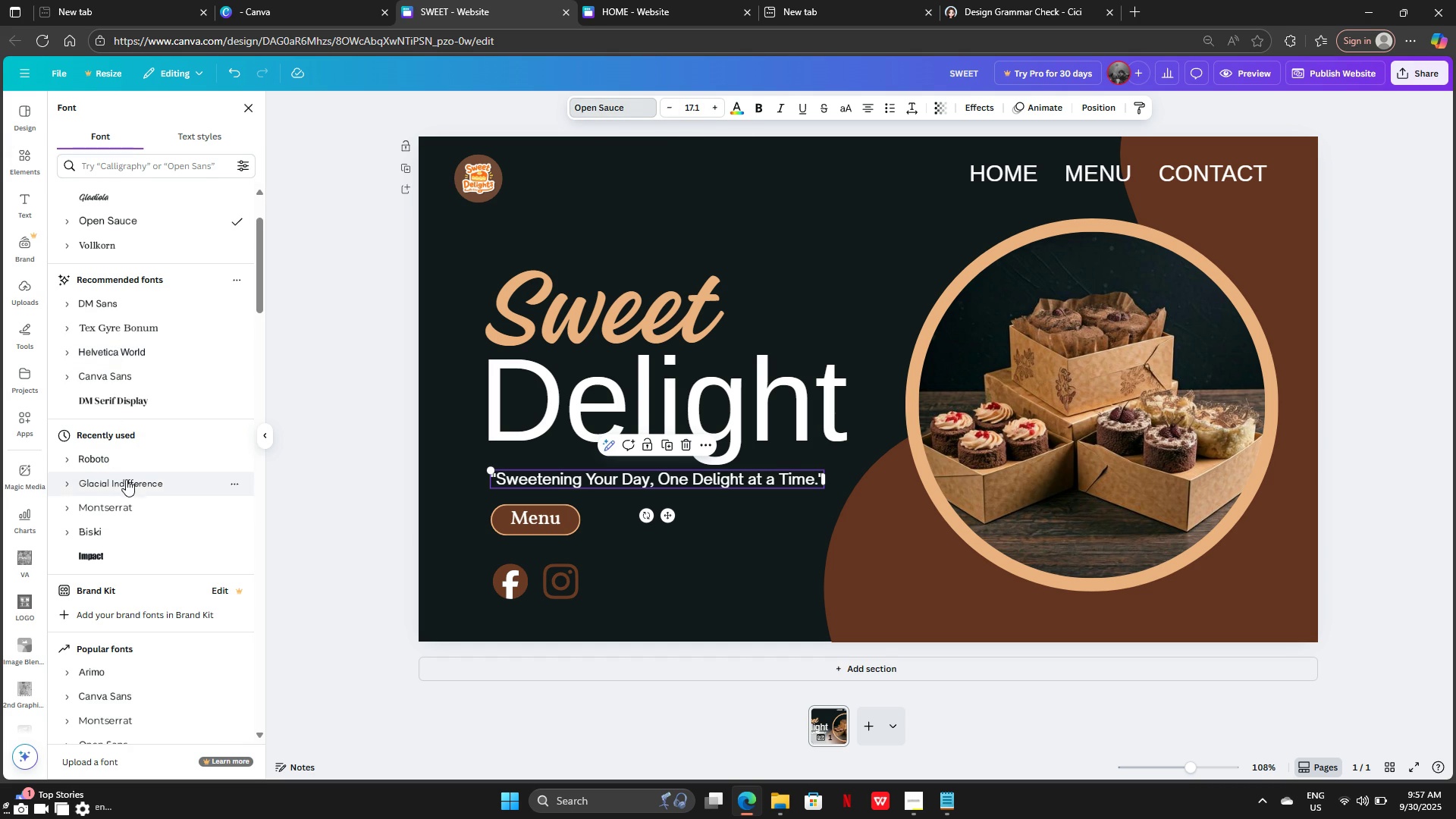 
left_click([132, 484])
 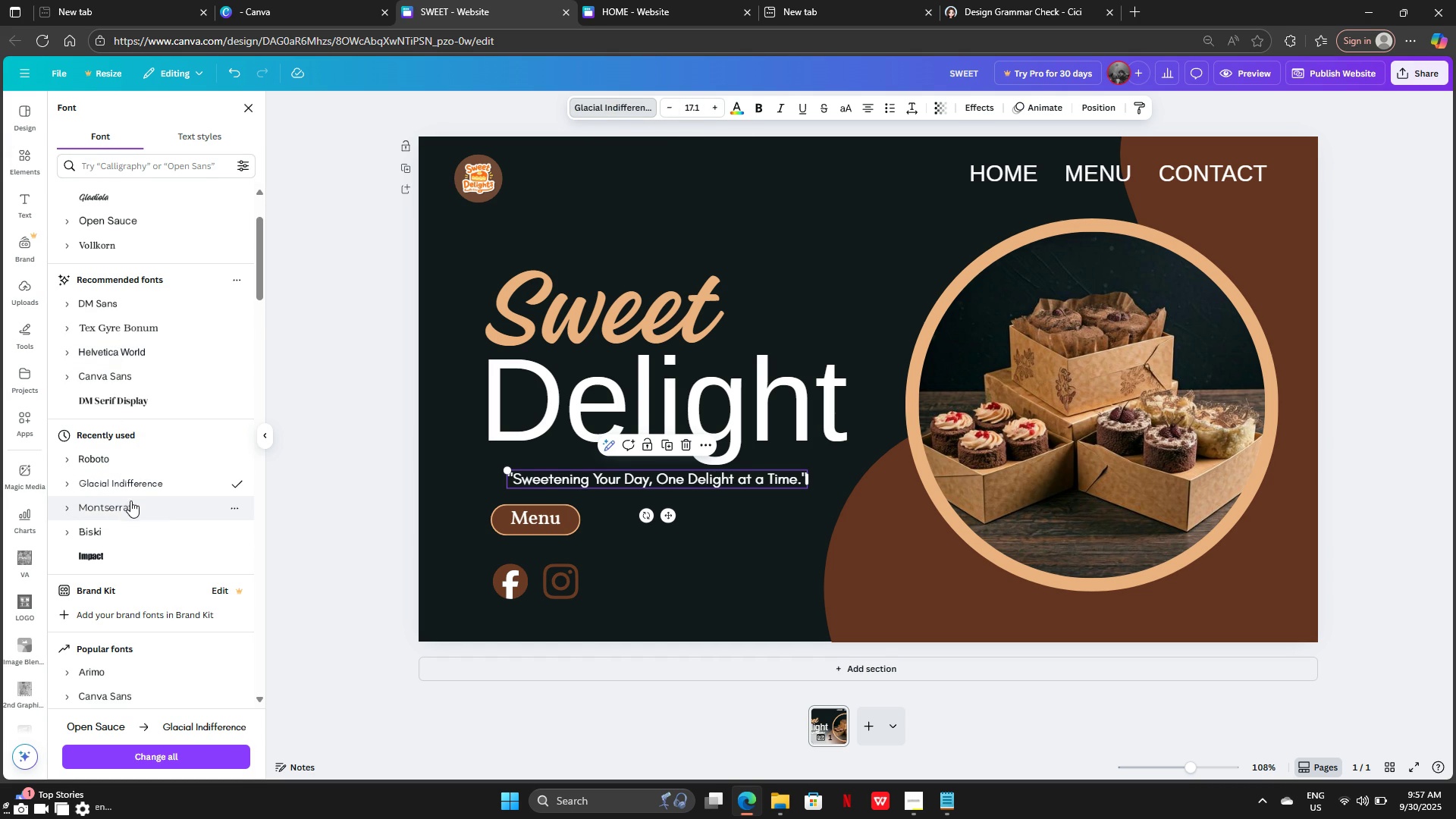 
left_click([130, 500])
 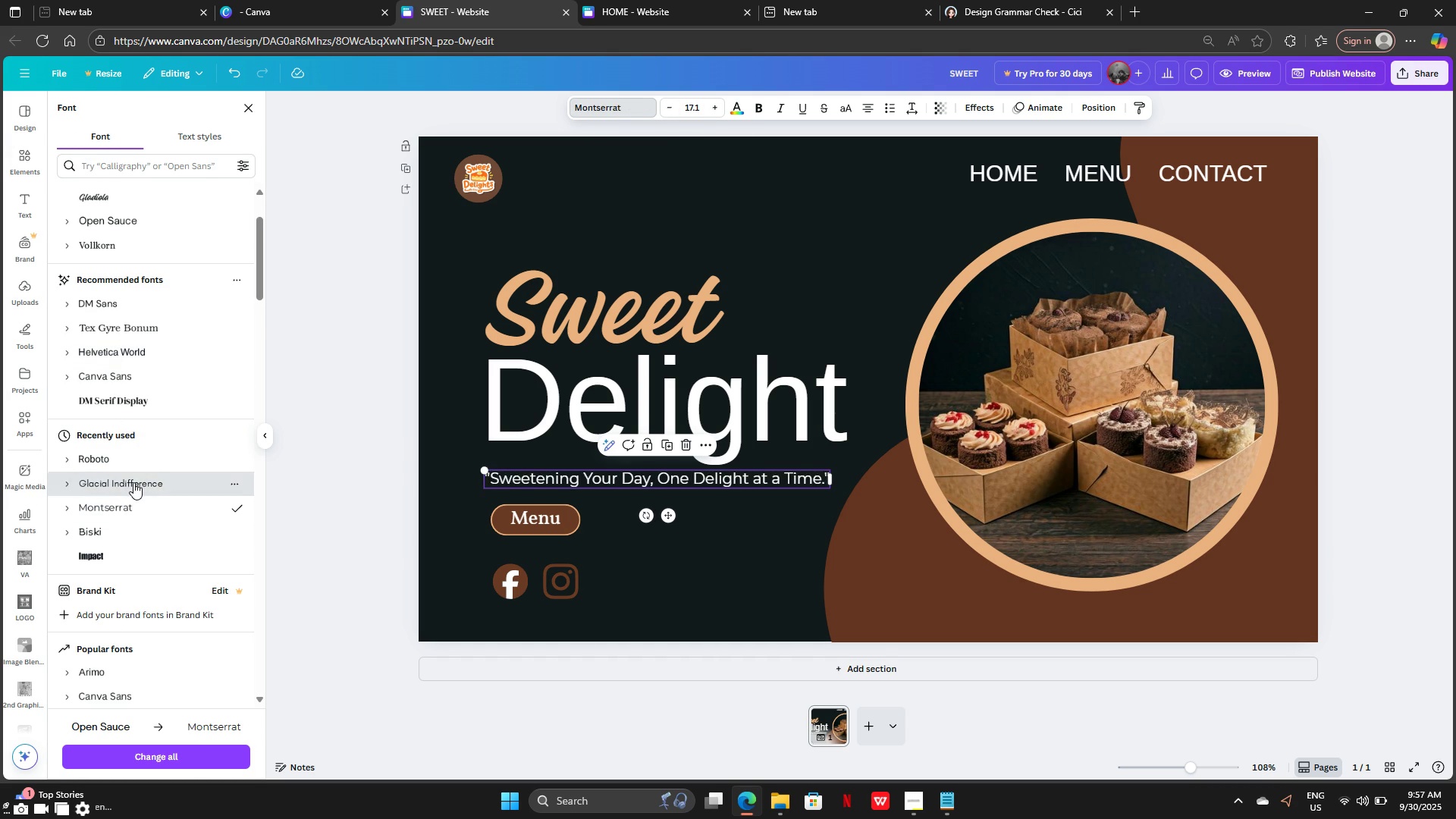 
left_click([133, 482])
 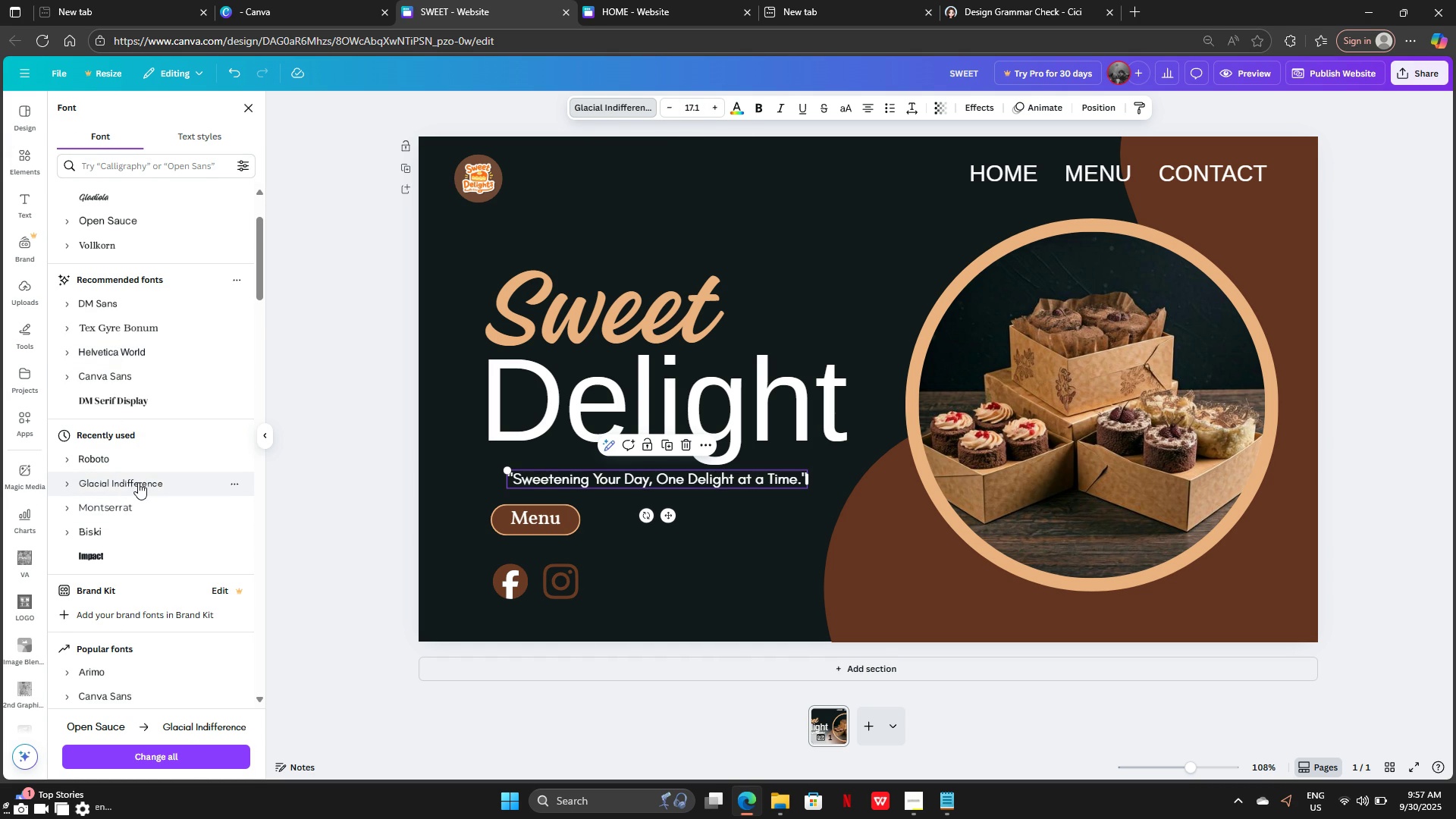 
scroll: coordinate [138, 482], scroll_direction: down, amount: 1.0